 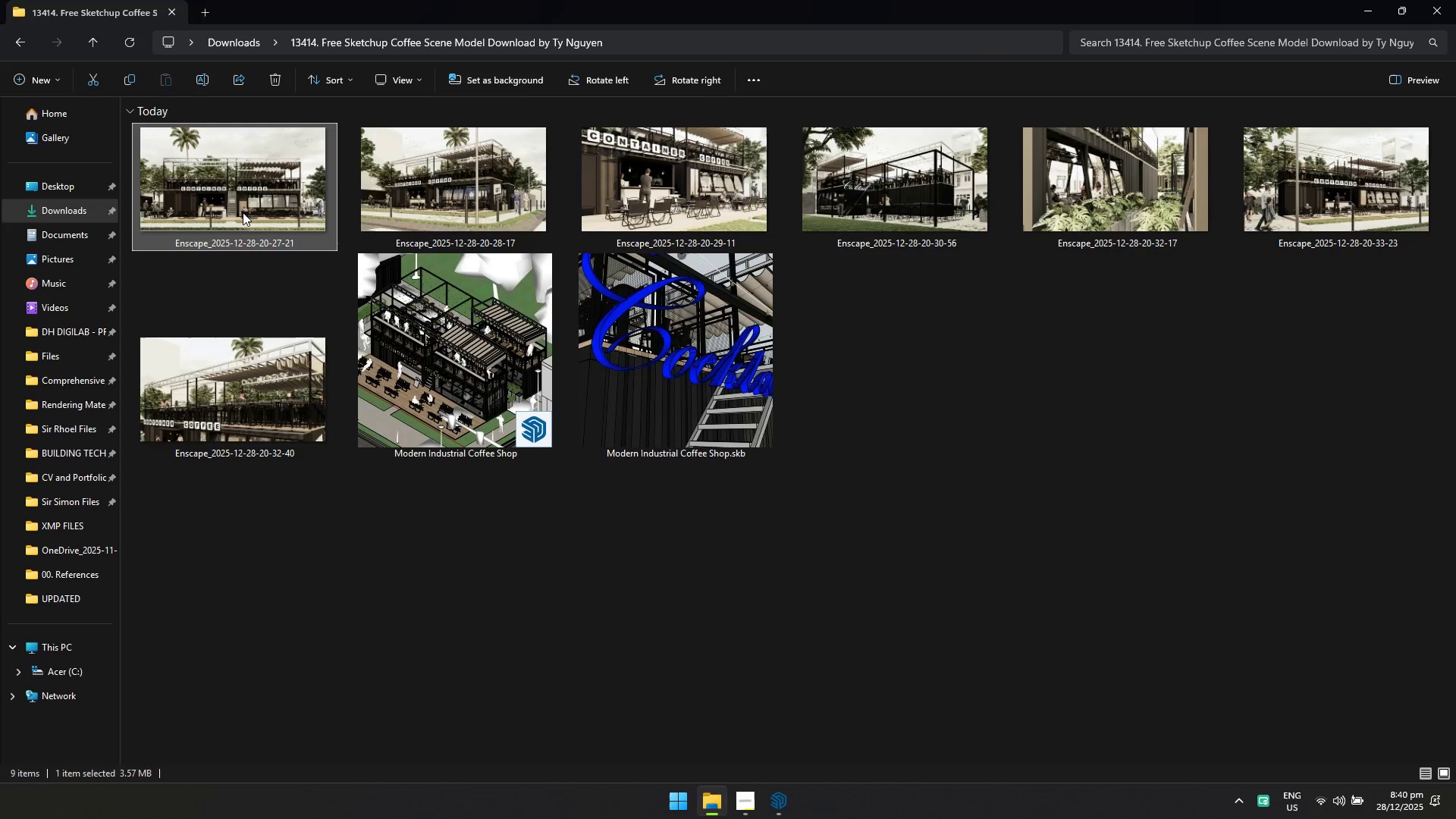 
hold_key(key=ShiftLeft, duration=0.33)
 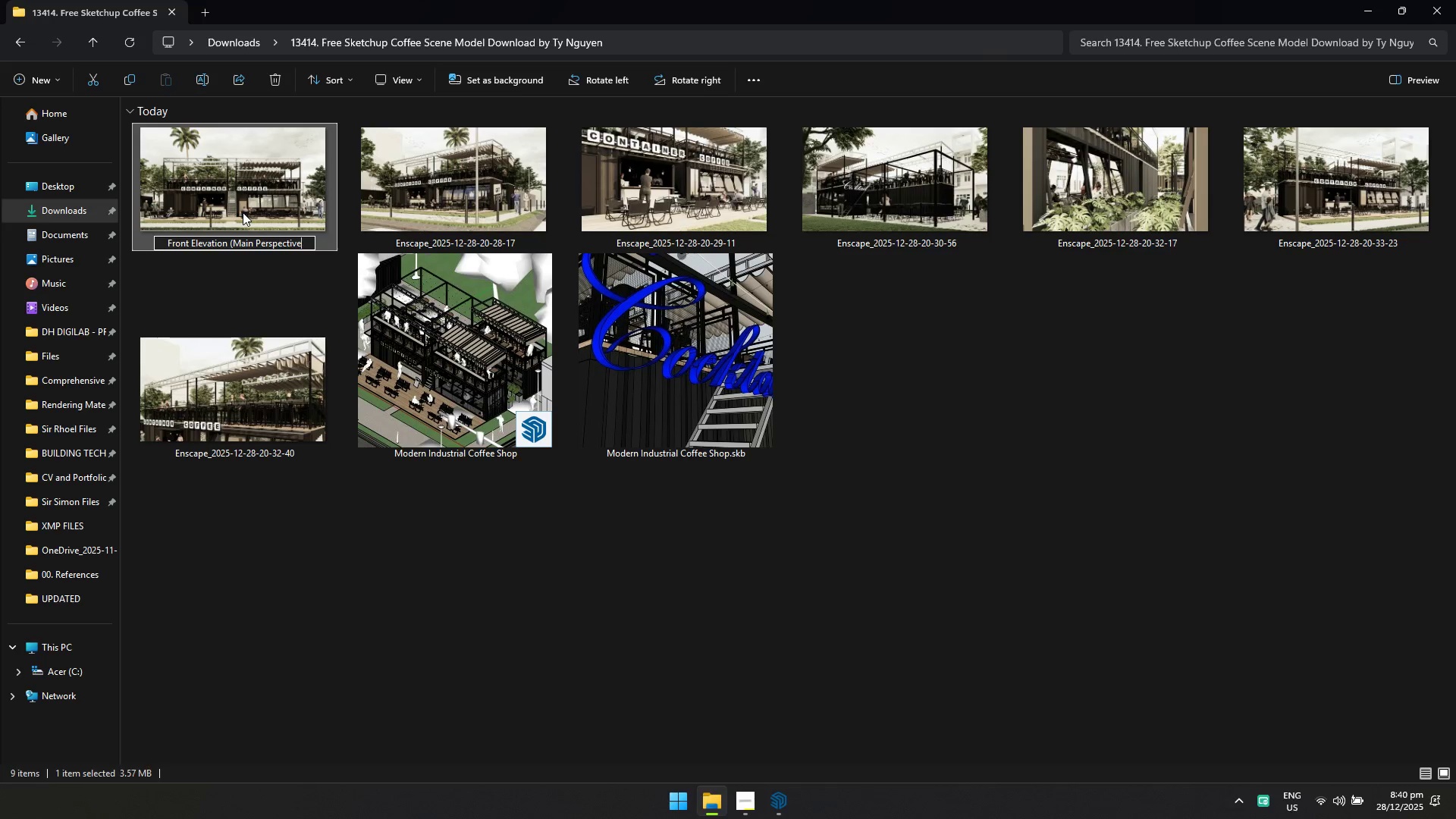 
wait(6.67)
 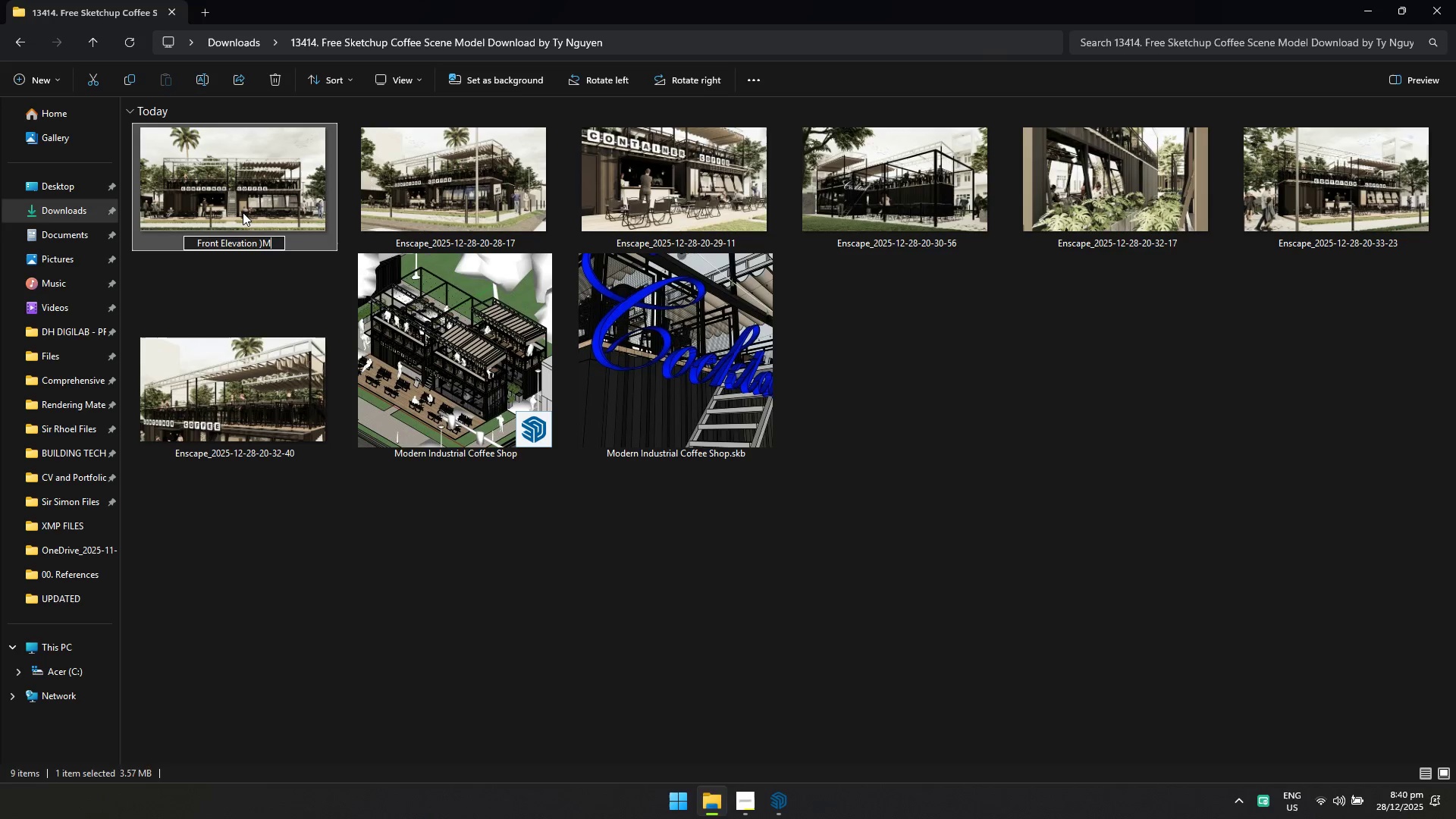 
double_click([500, 229])
 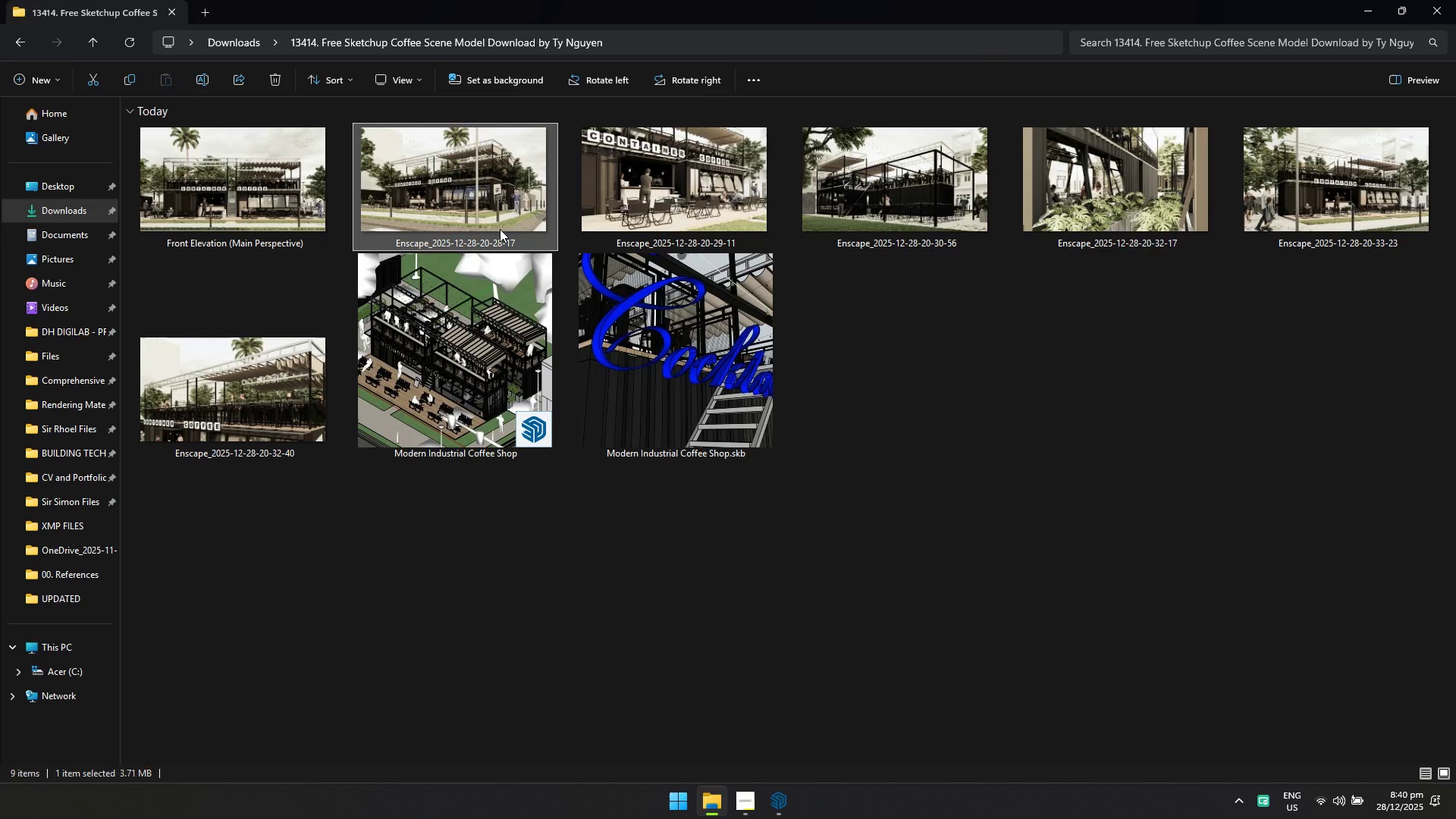 
key(Alt+AltLeft)
 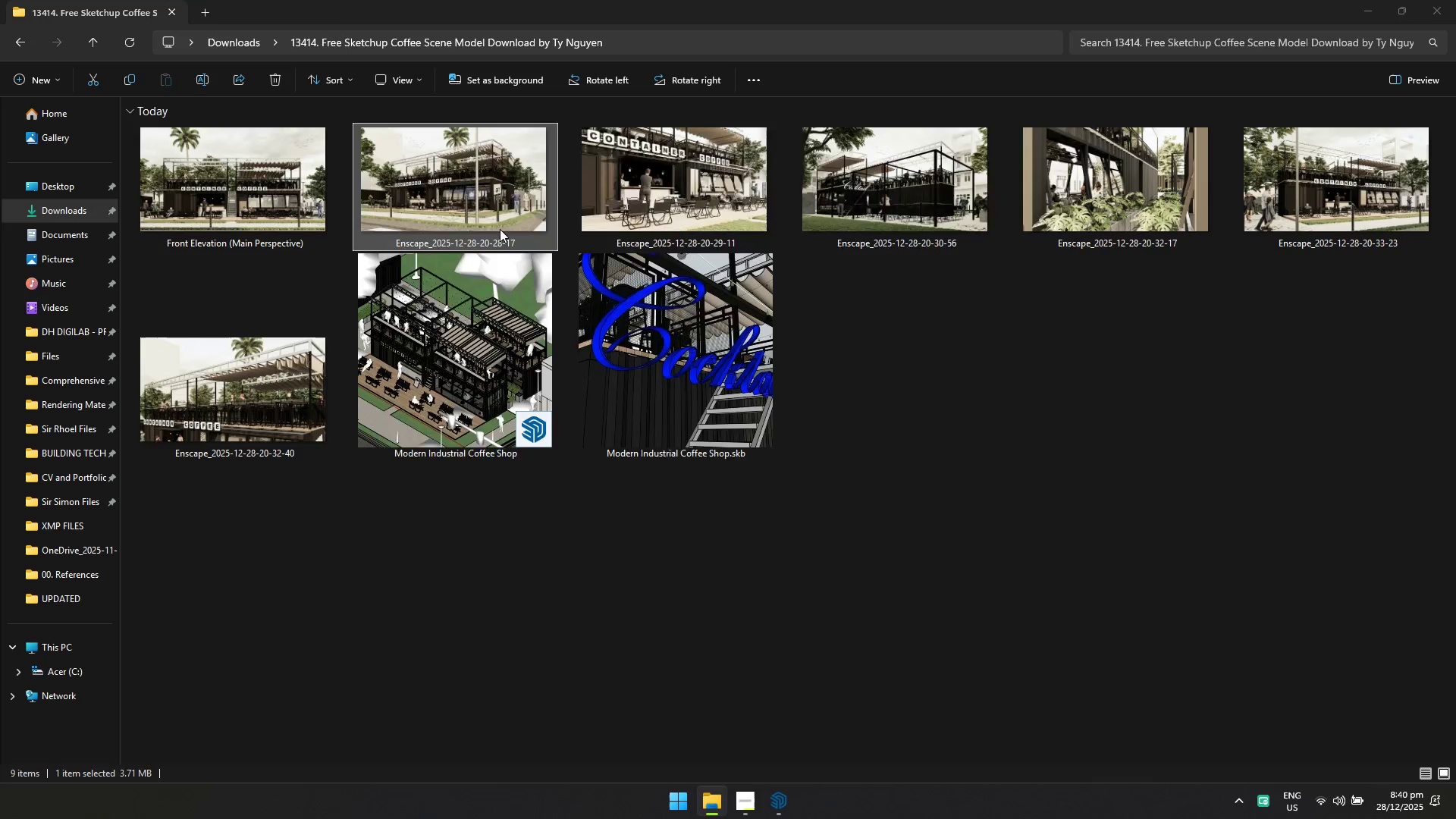 
key(Alt+Tab)